 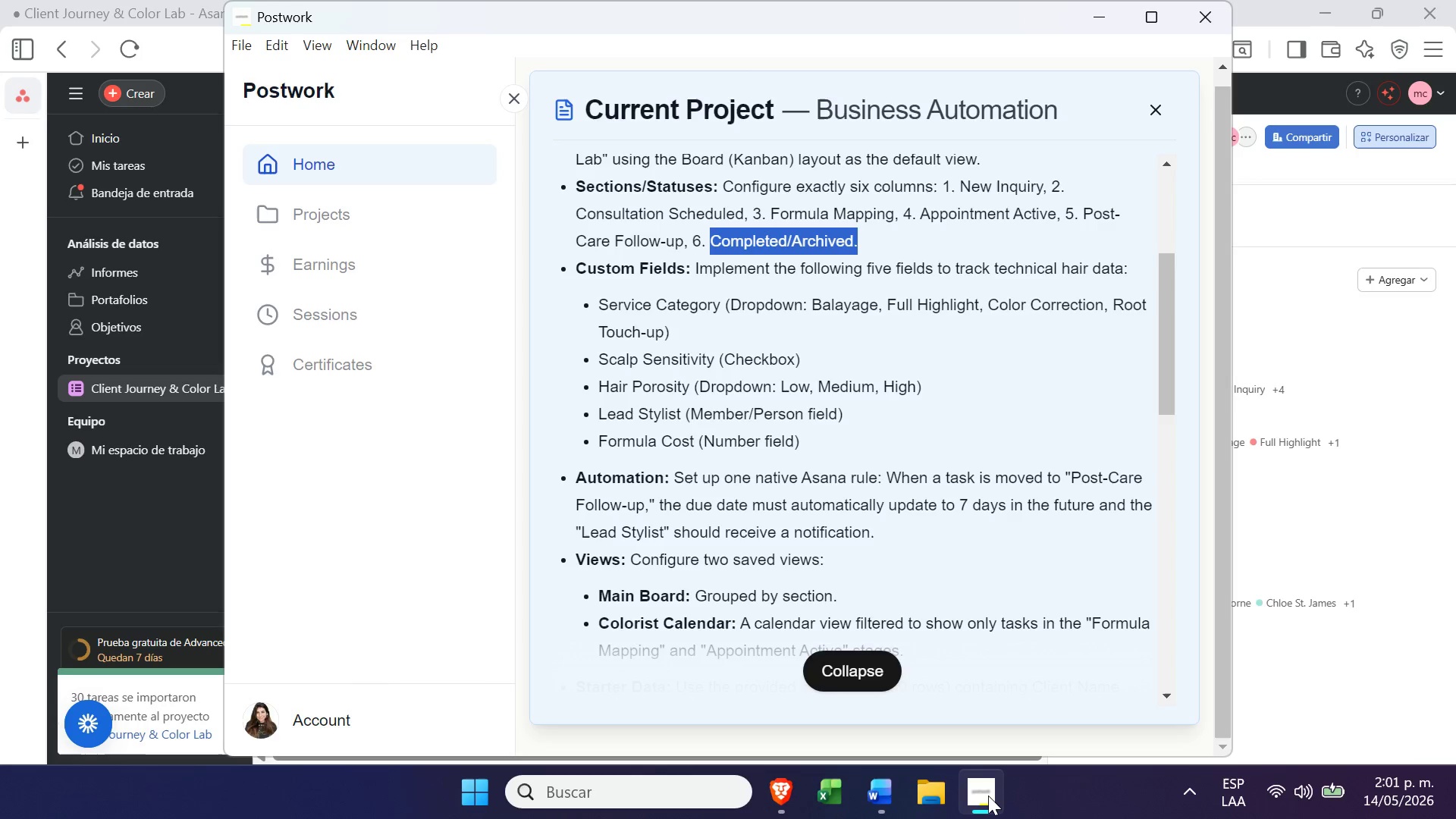 
left_click([1269, 200])
 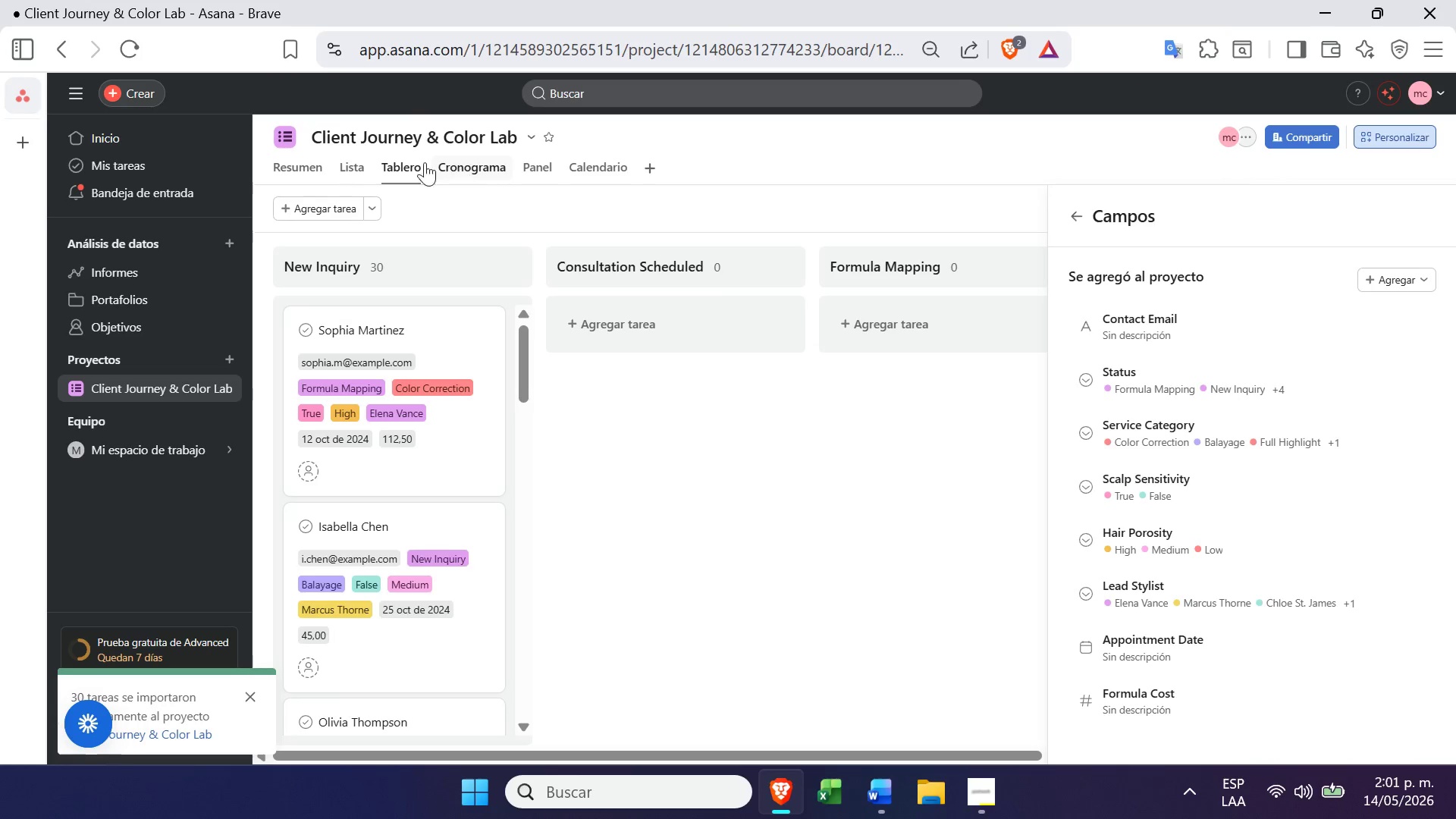 
left_click([352, 173])
 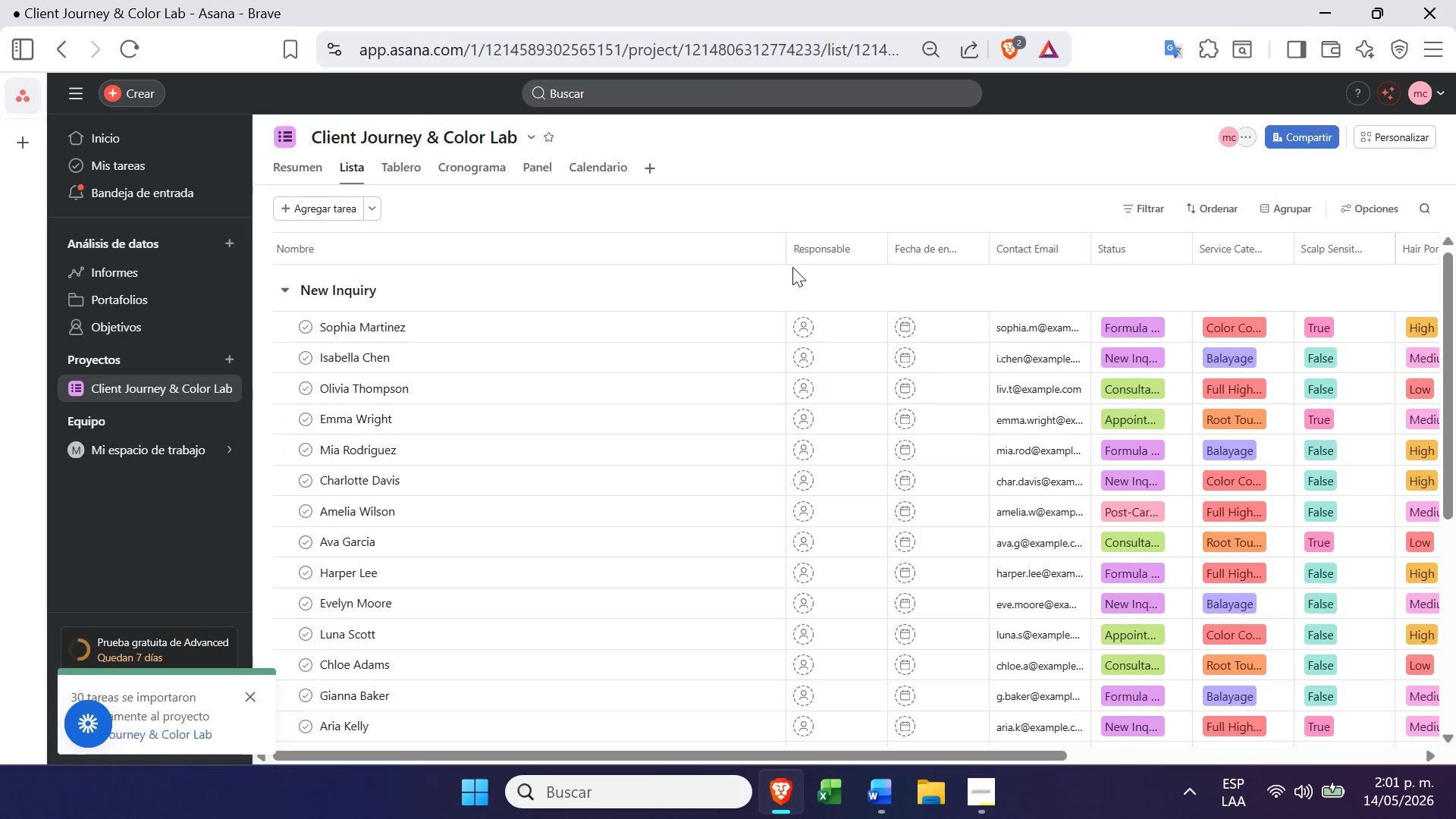 
left_click([744, 329])
 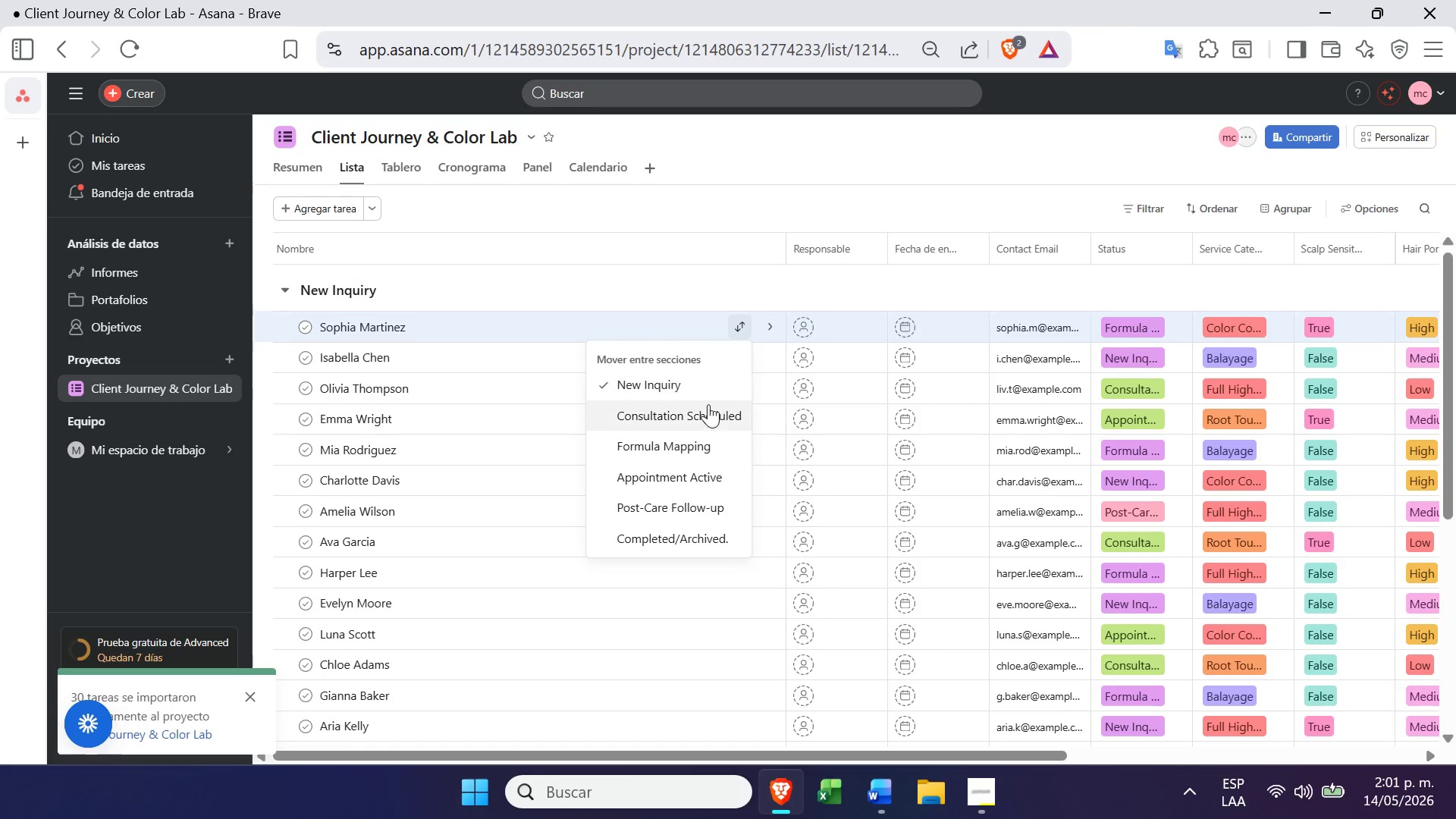 
left_click([707, 410])
 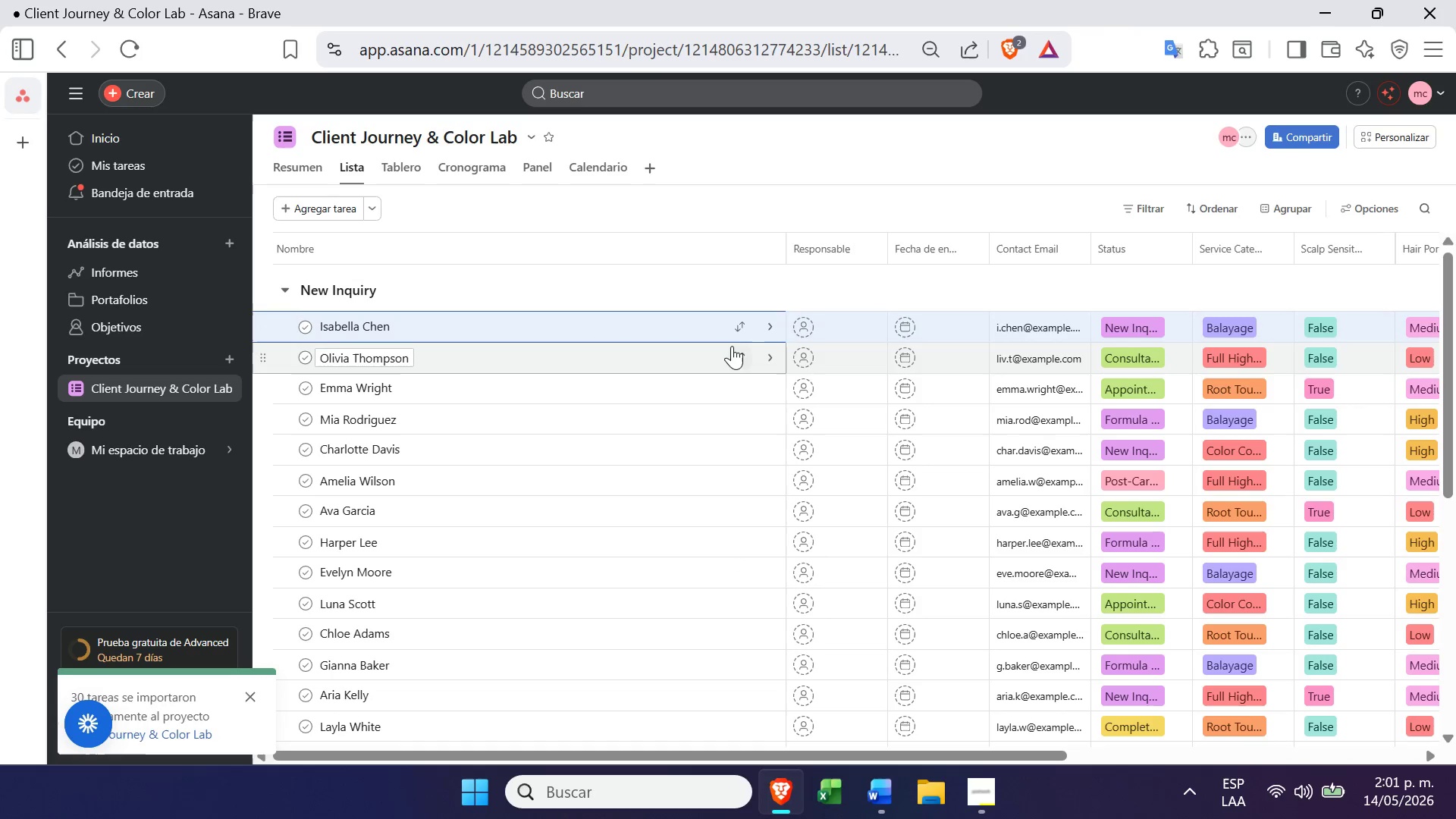 
left_click([735, 334])
 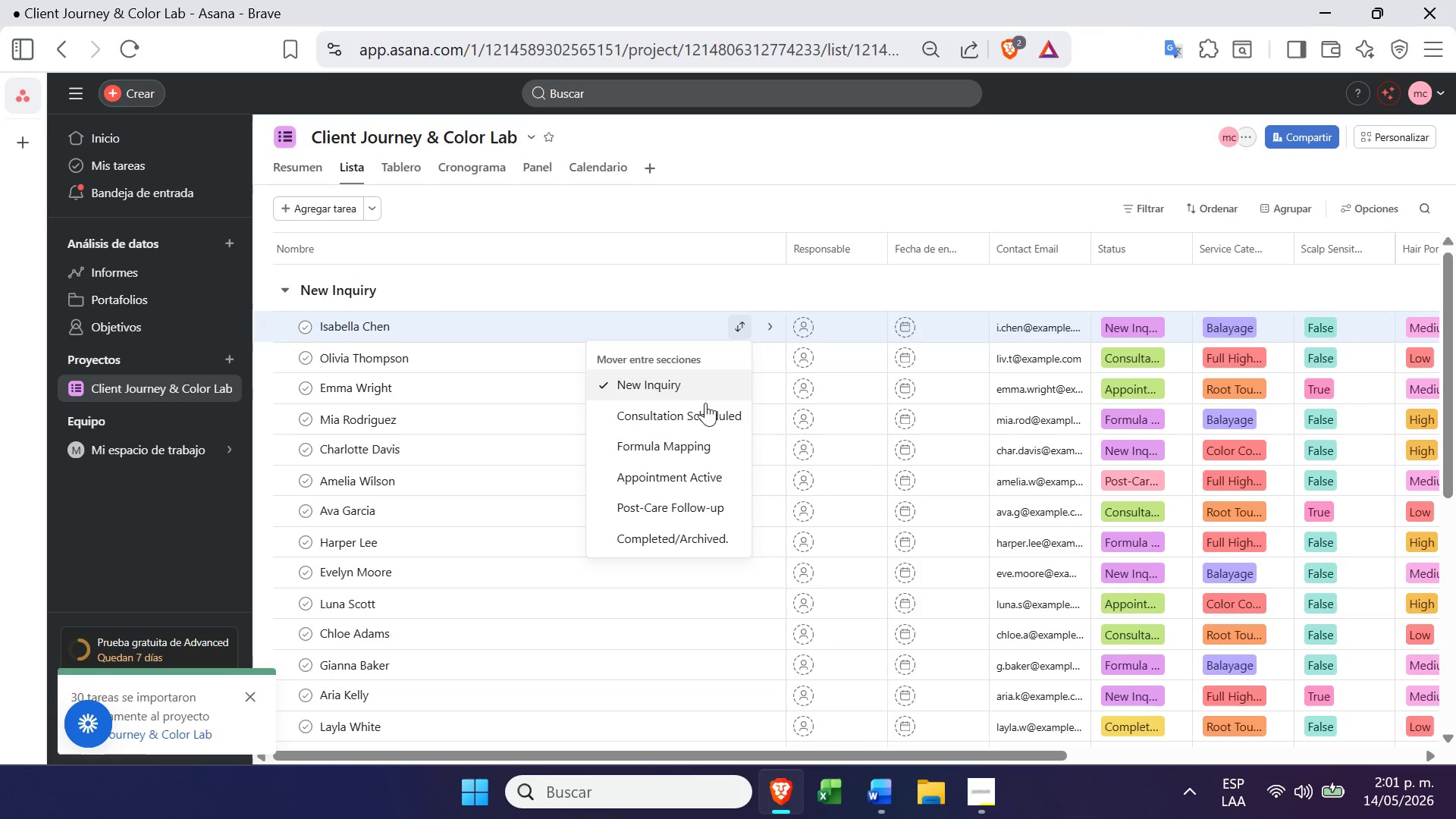 
left_click([695, 419])
 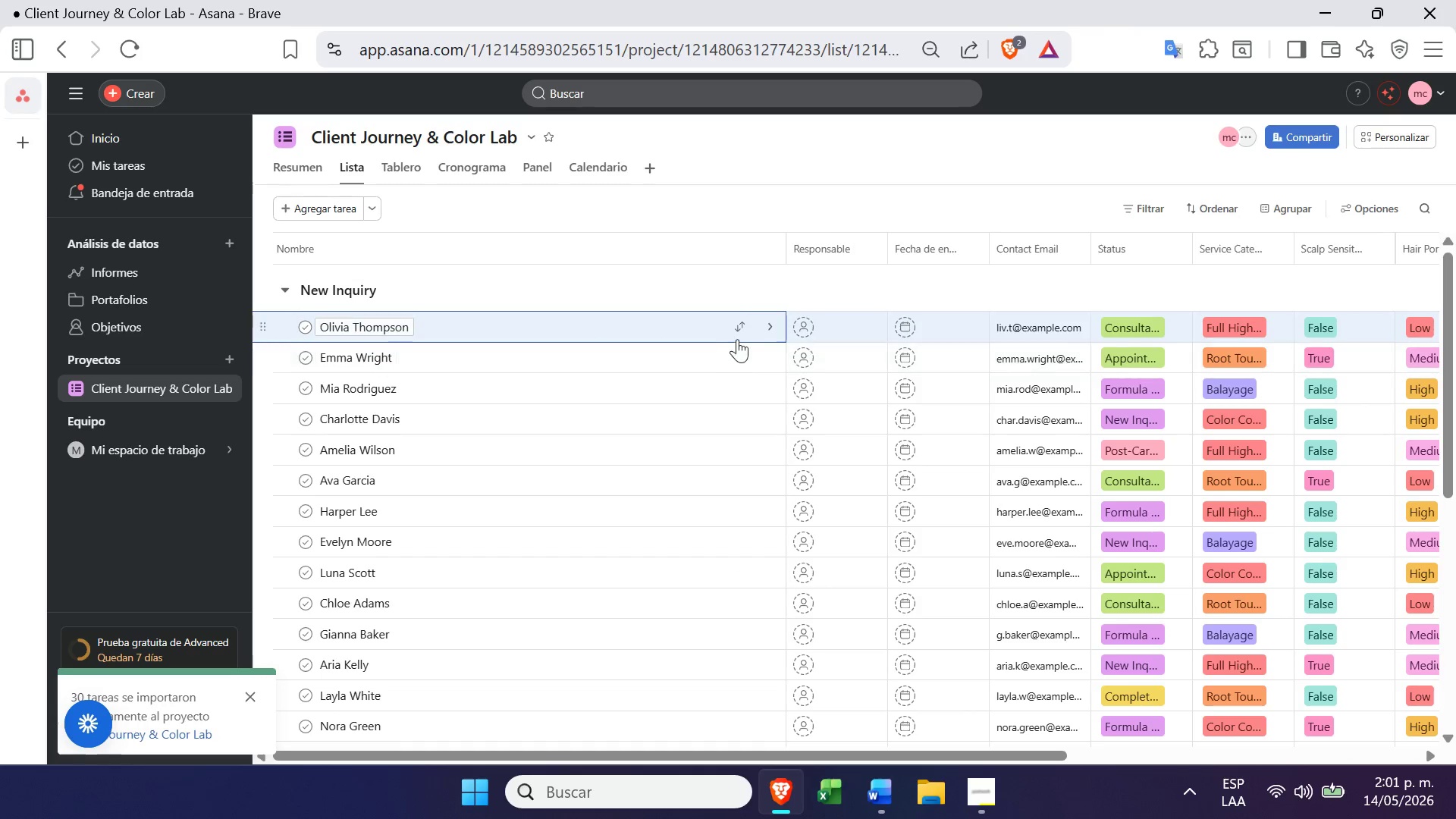 
left_click([741, 333])
 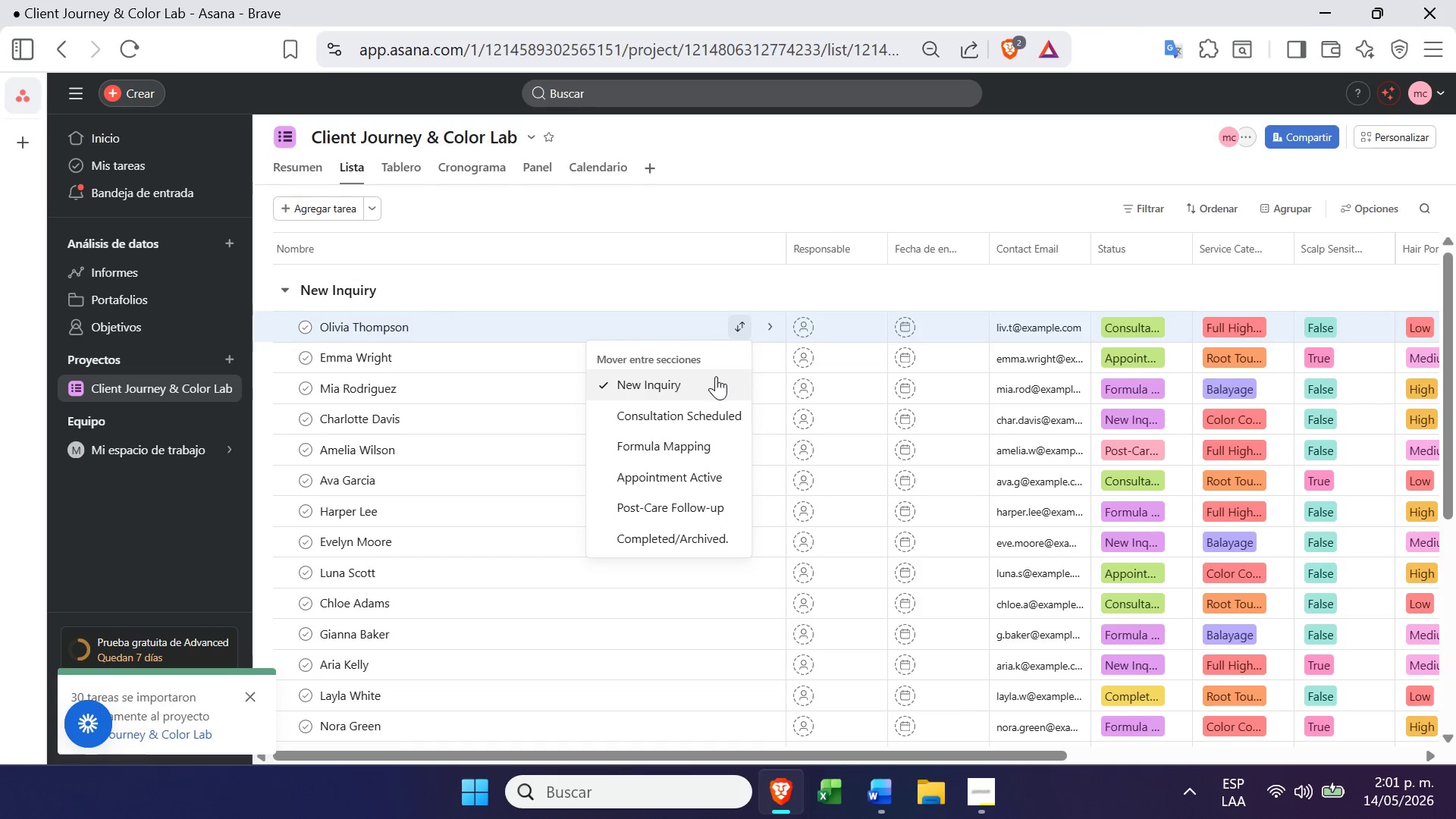 
left_click([701, 414])
 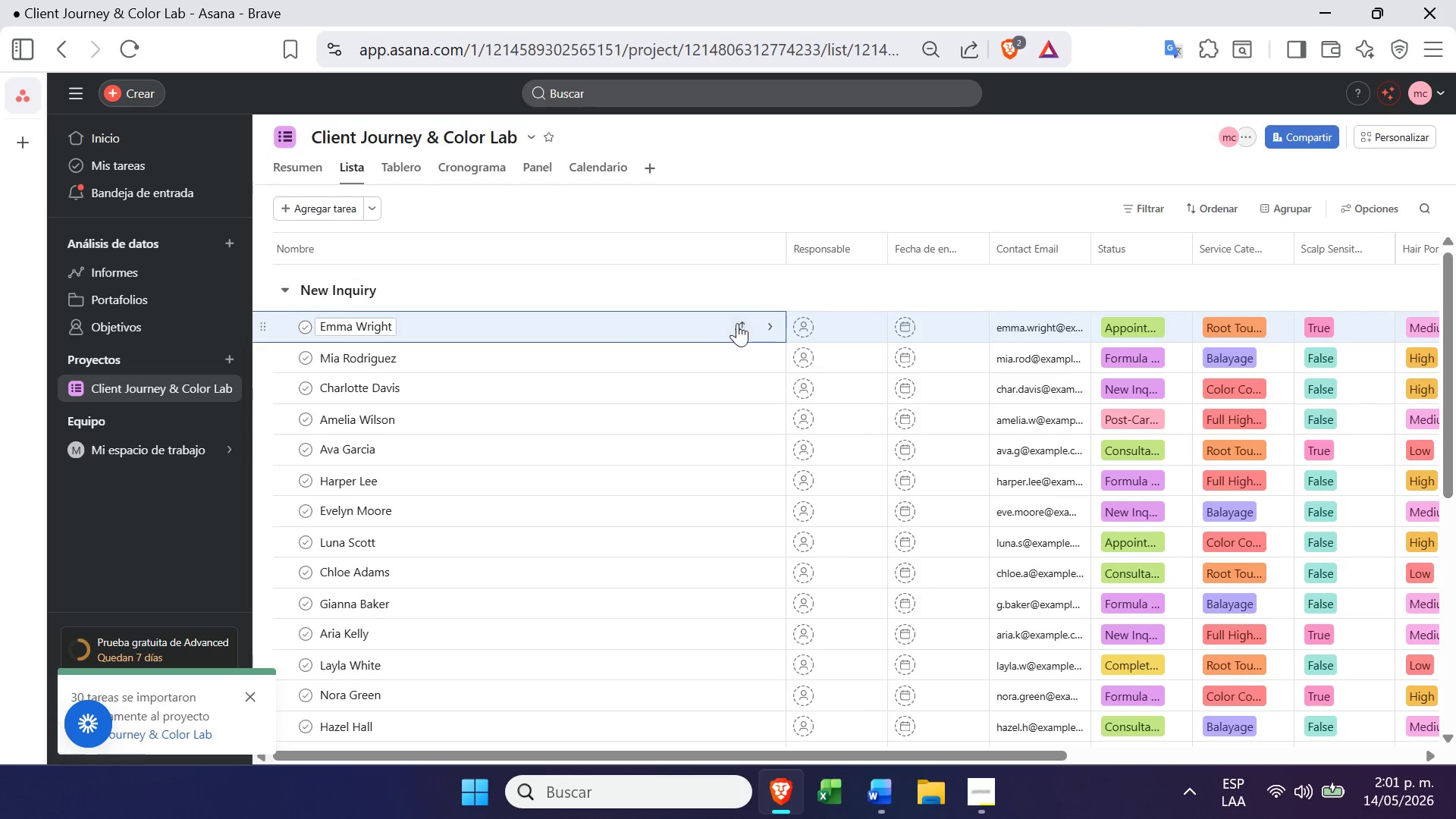 
left_click([739, 328])
 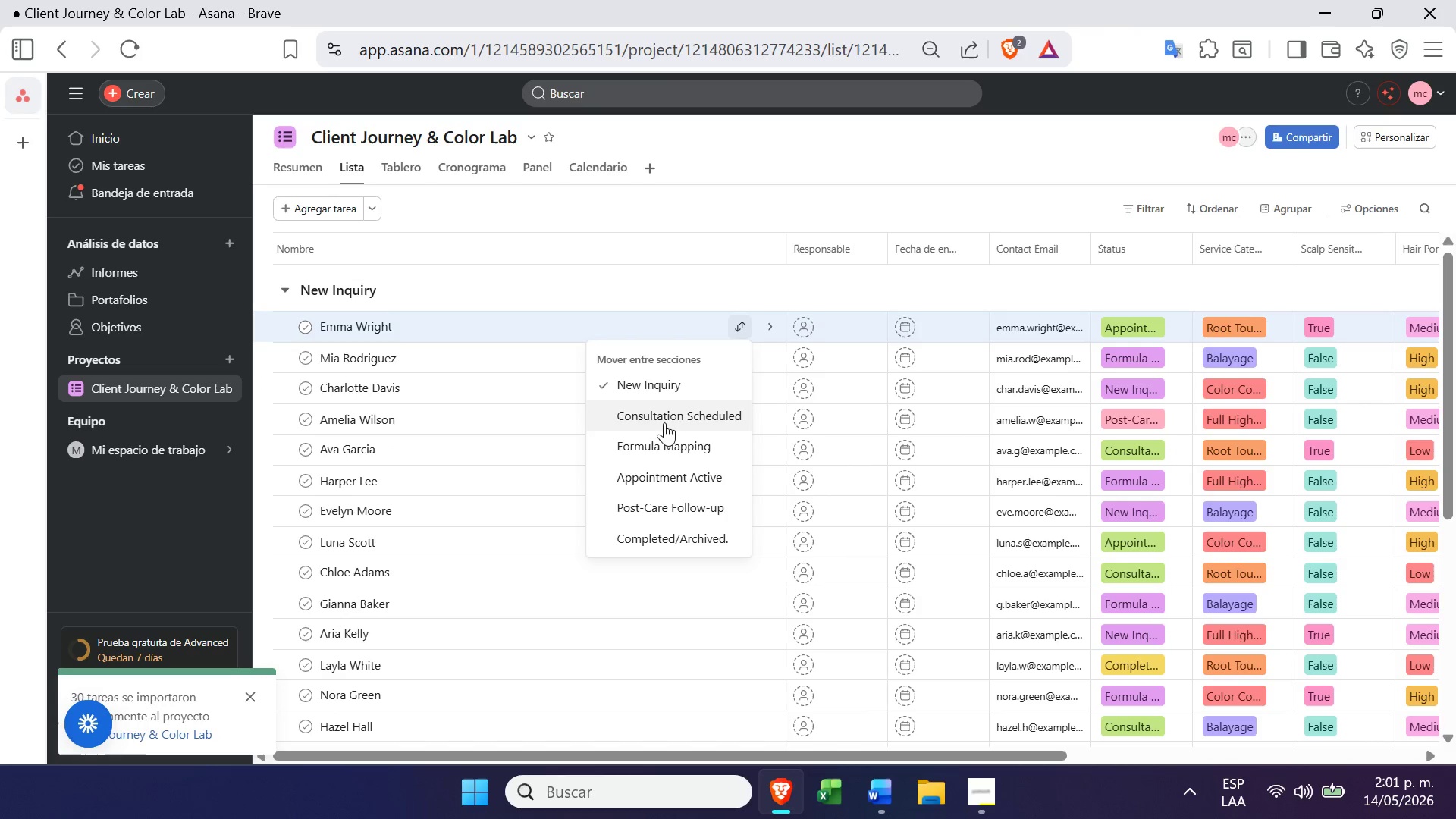 
left_click([666, 419])
 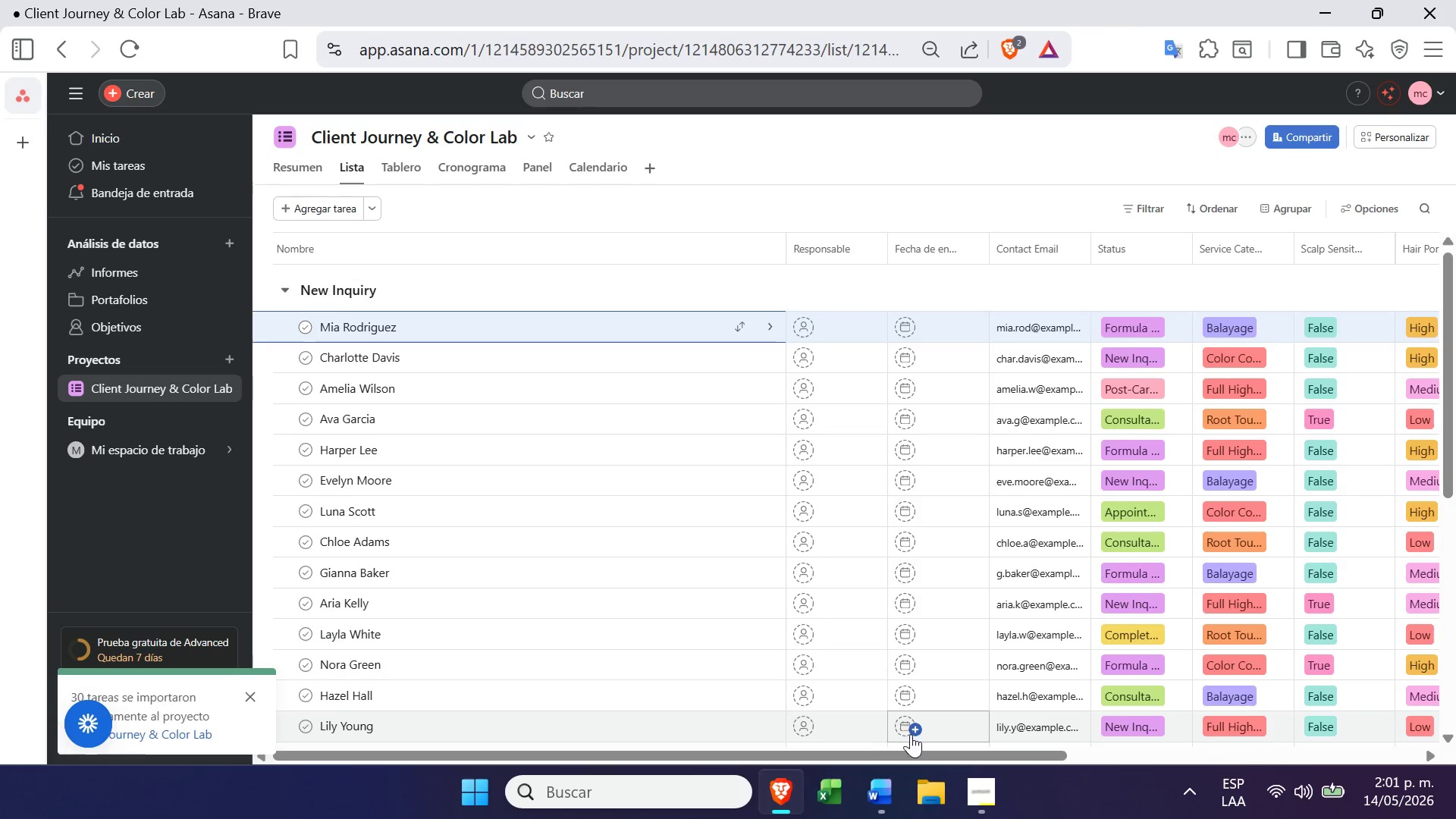 
left_click([984, 805])